 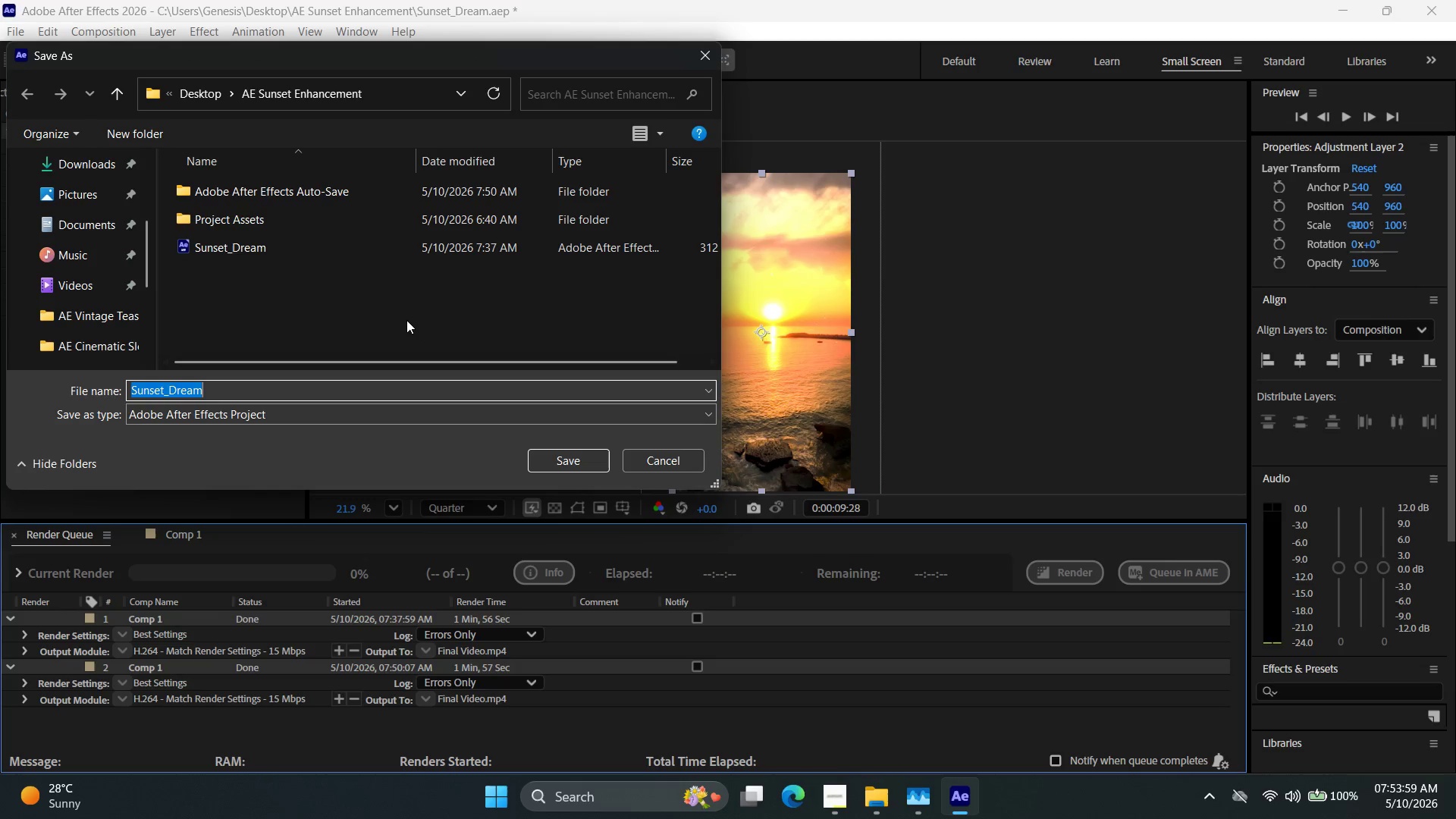 
type(Project File)
 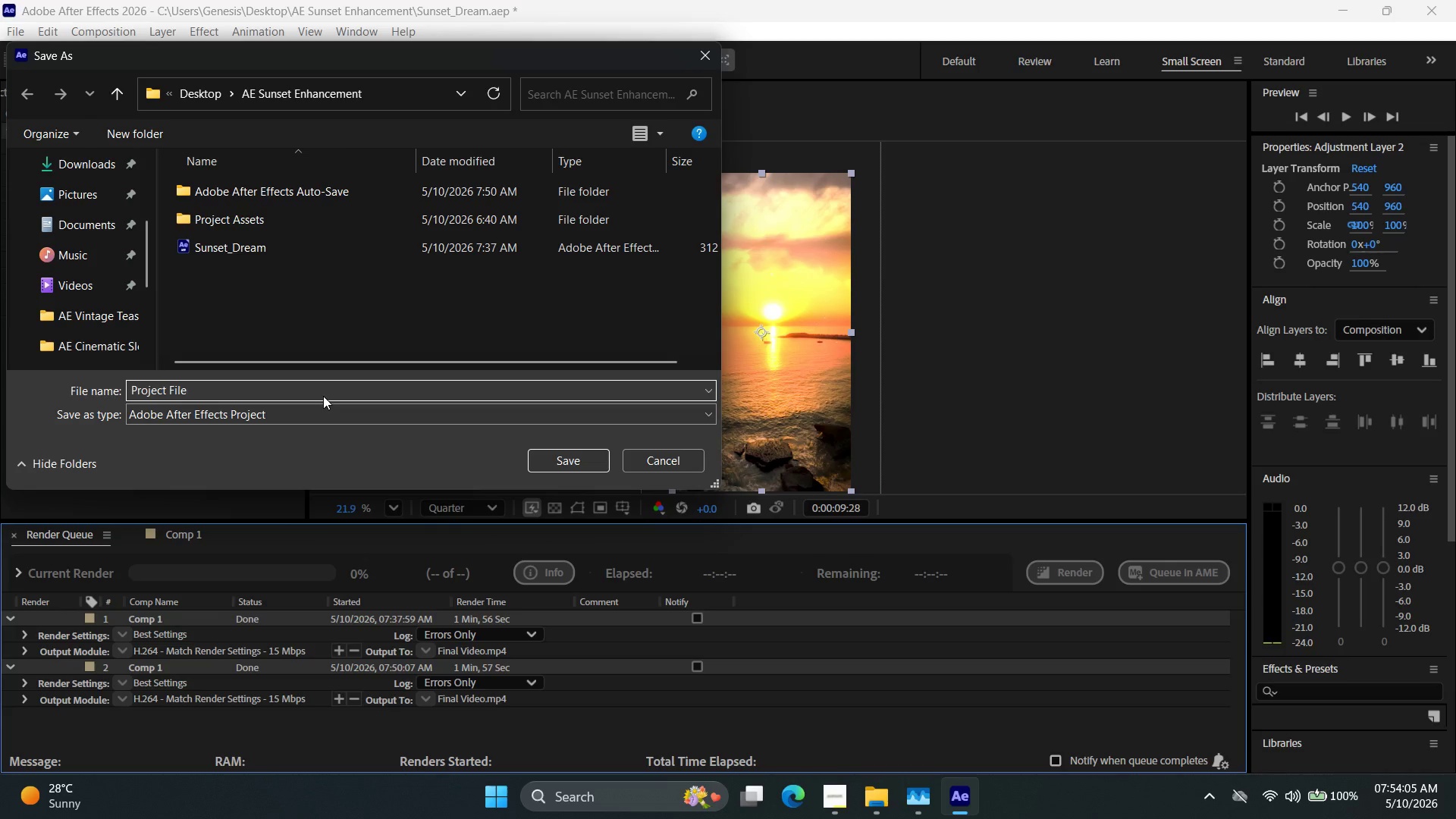 
left_click([840, 800])
 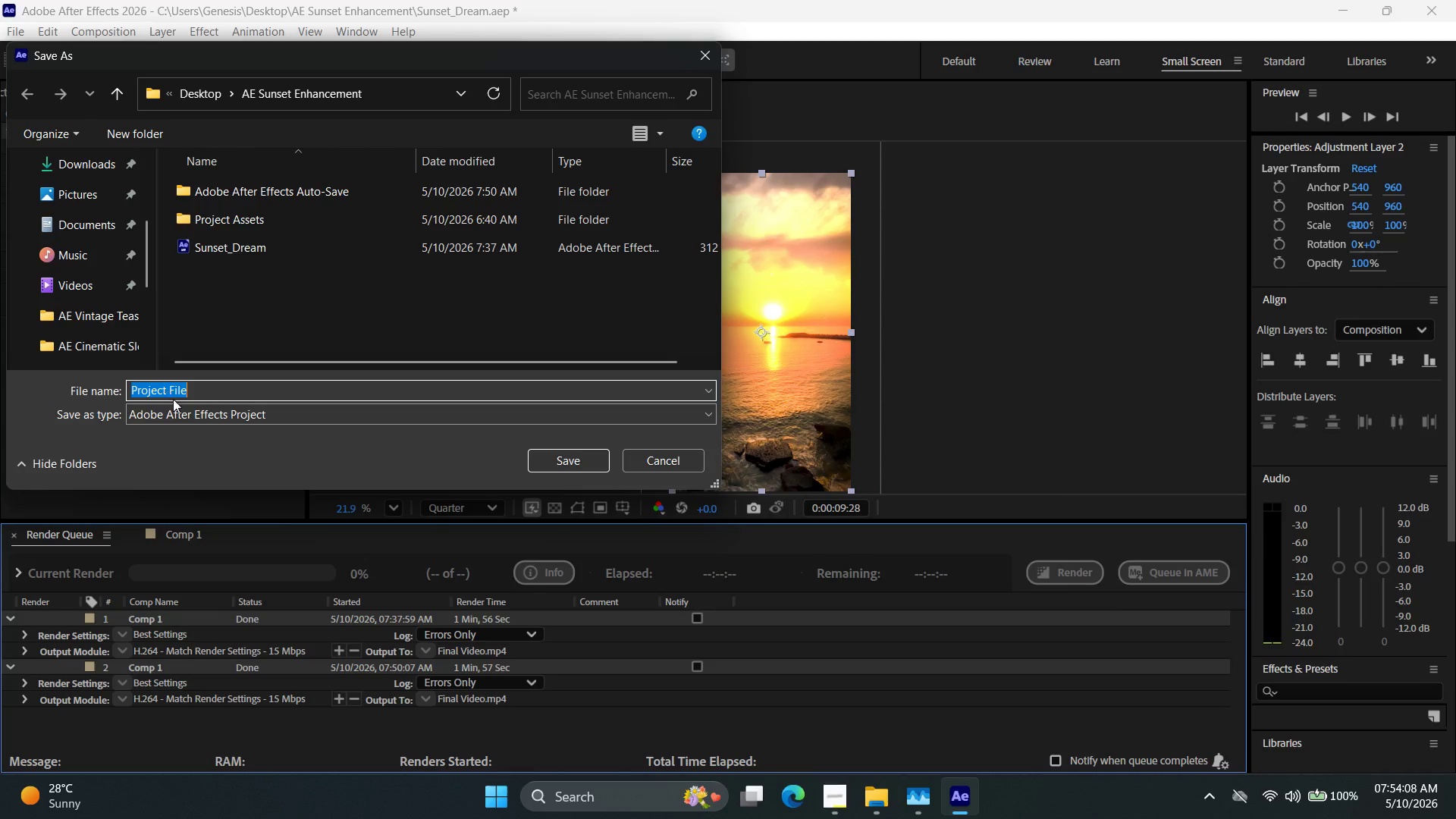 
left_click([187, 393])
 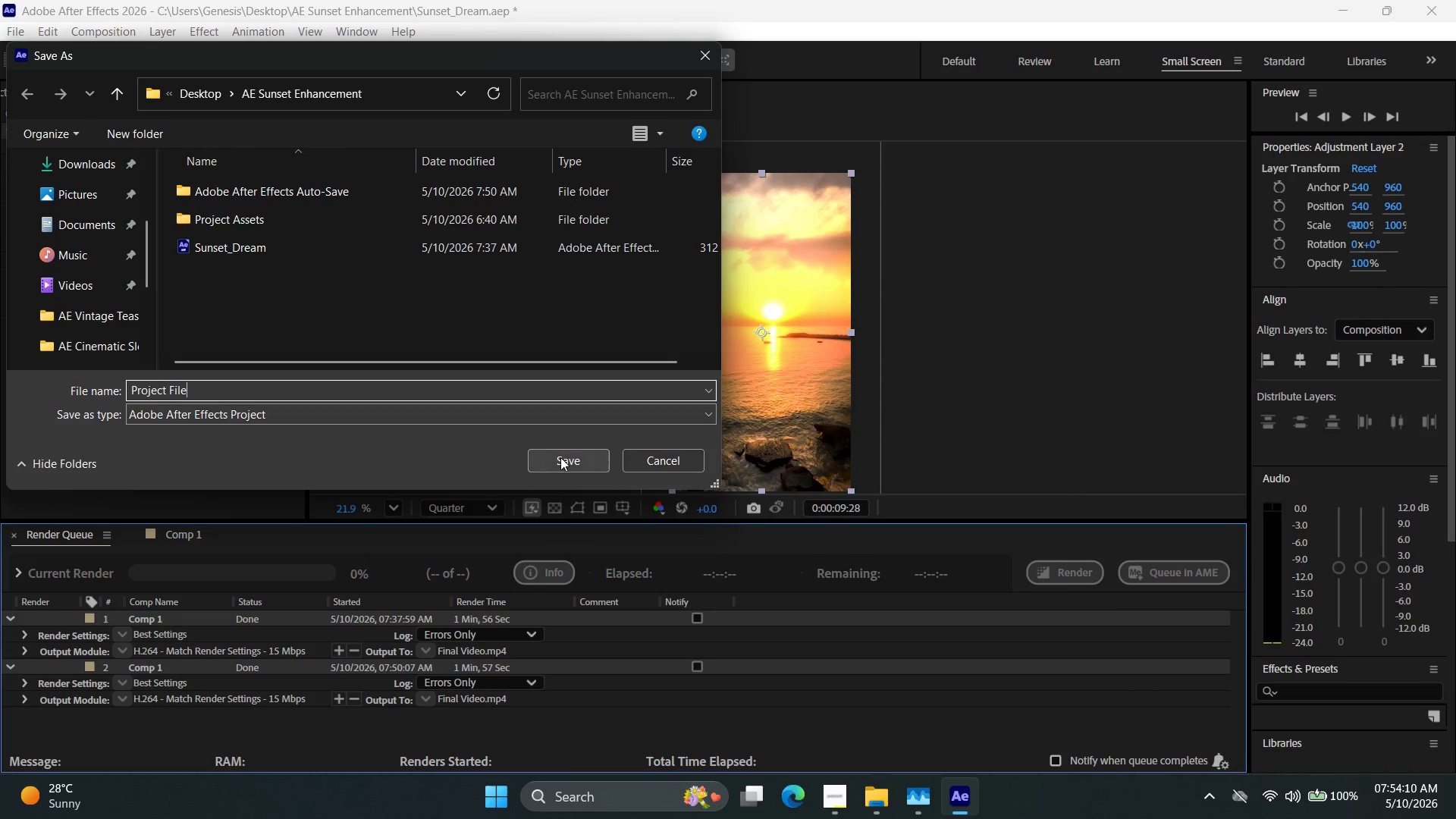 
left_click([560, 457])
 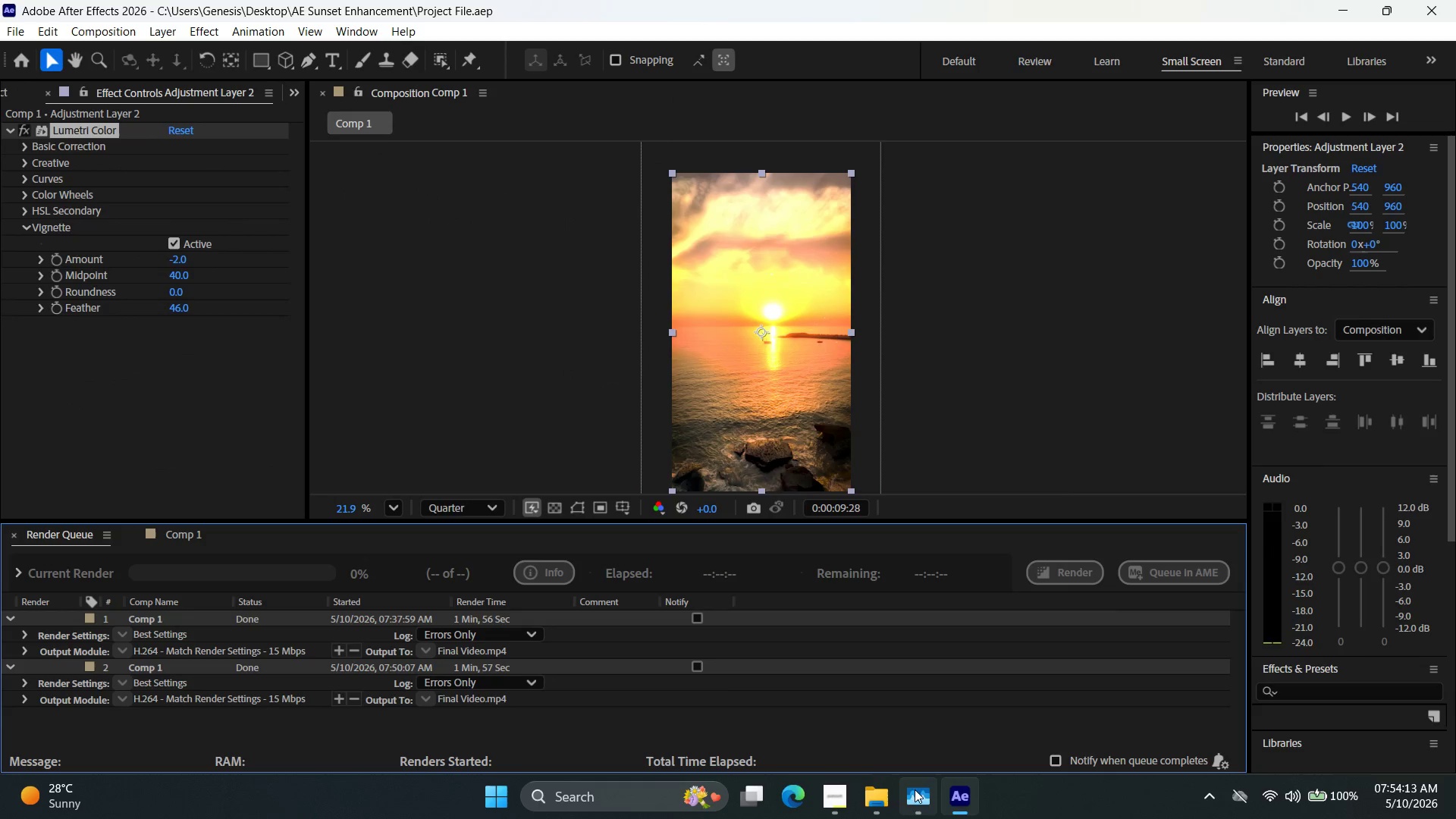 
left_click([950, 803])
 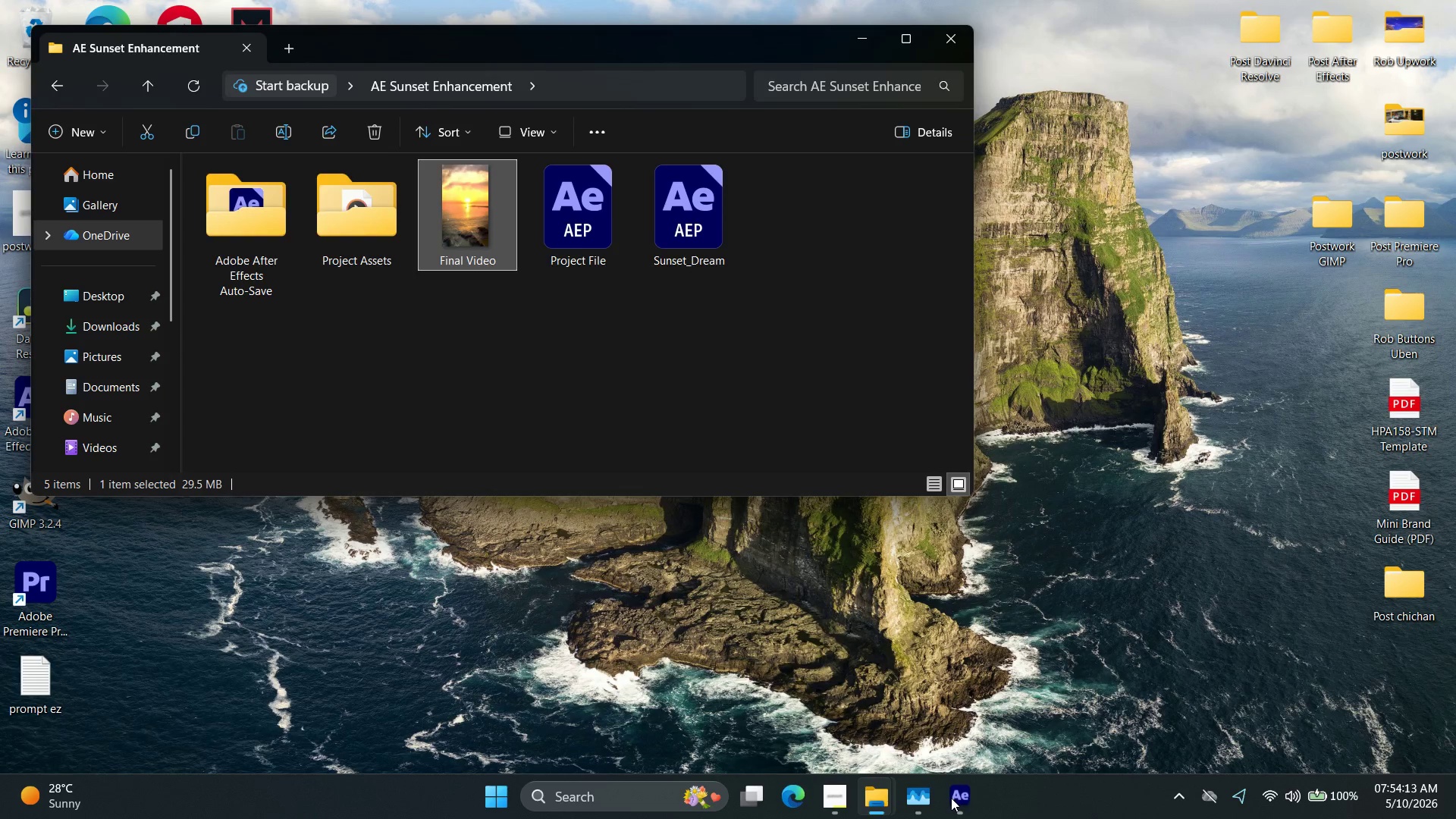 
left_click([951, 798])
 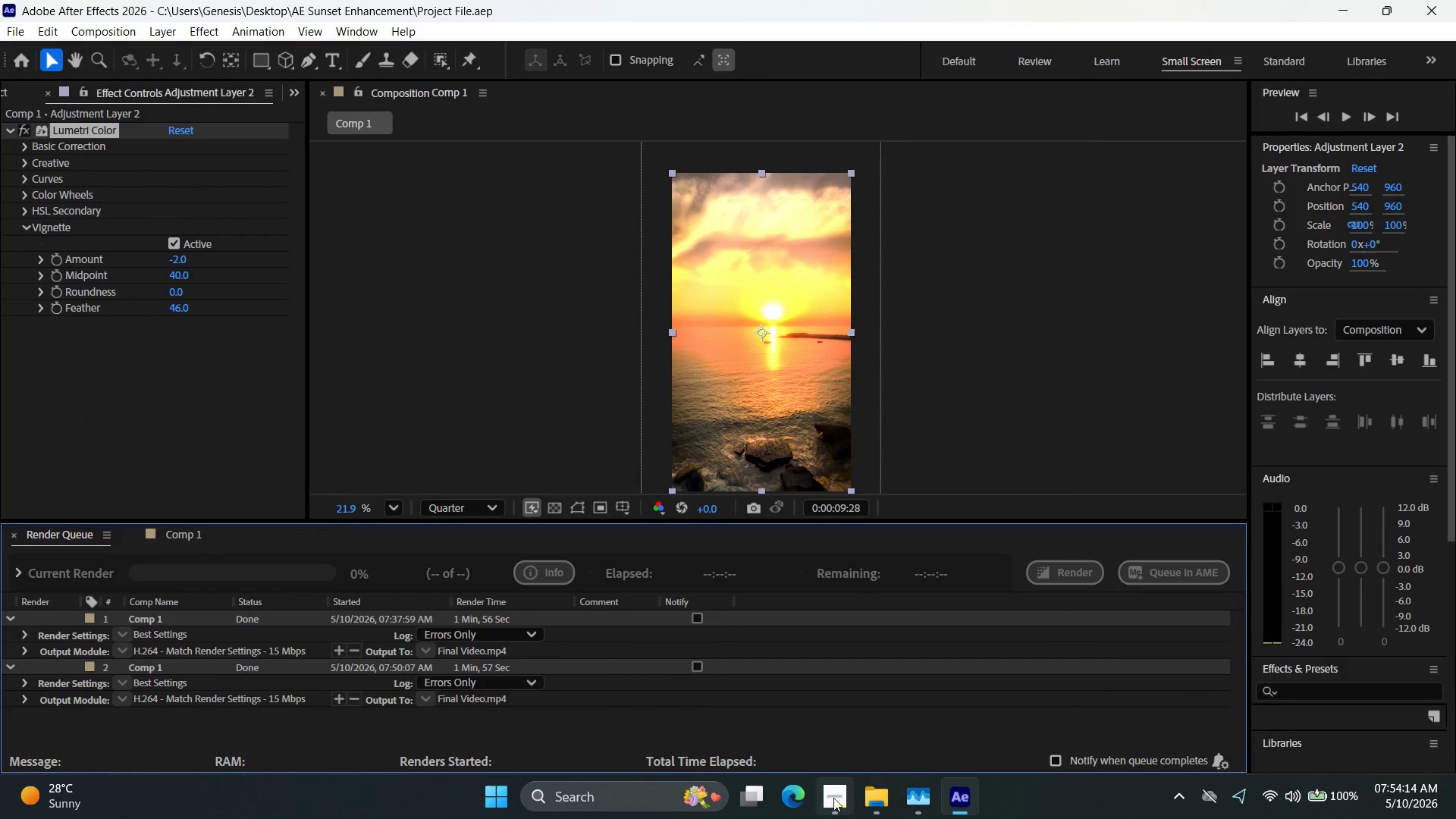 
left_click([795, 799])
 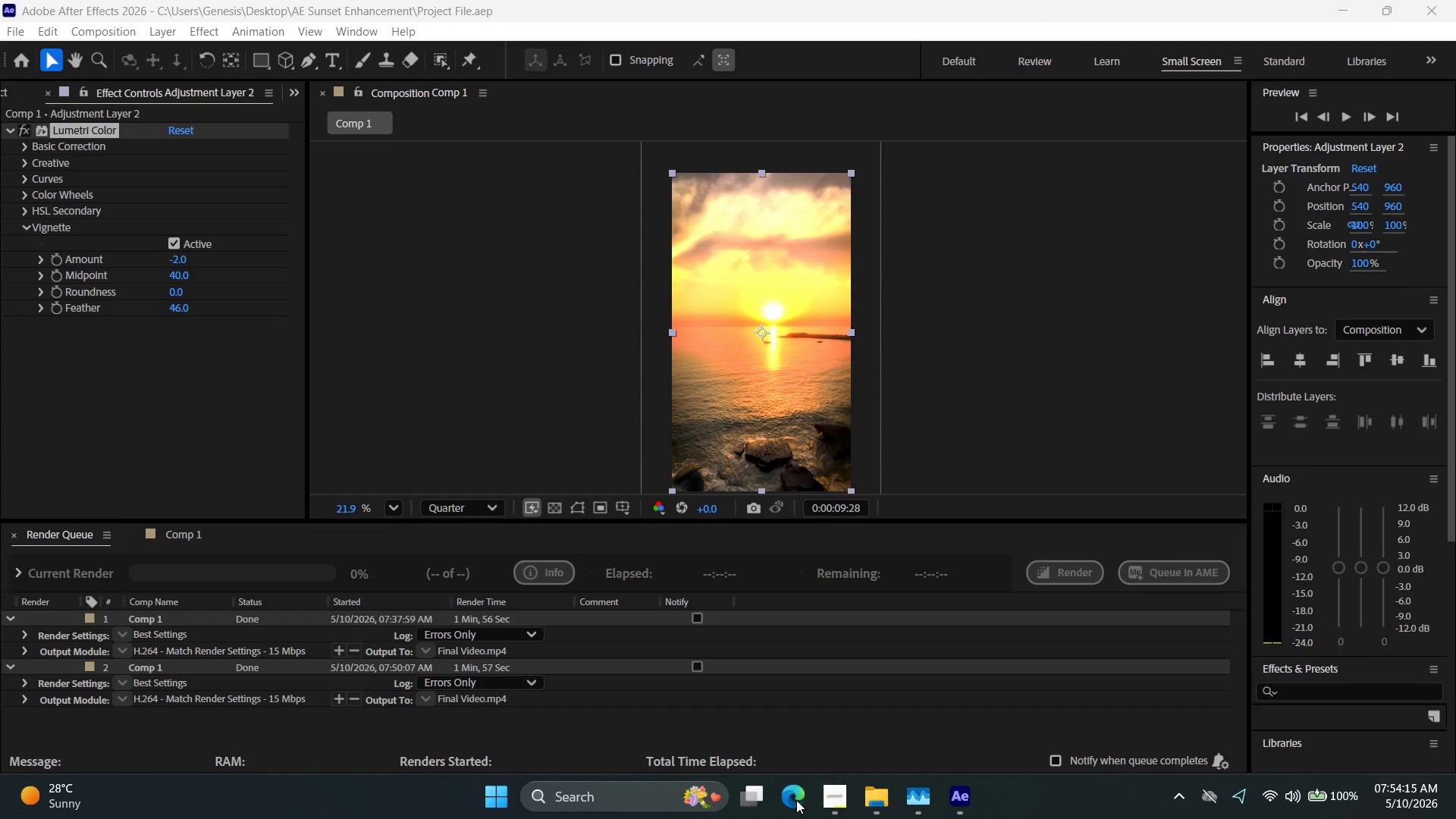 
left_click([796, 800])
 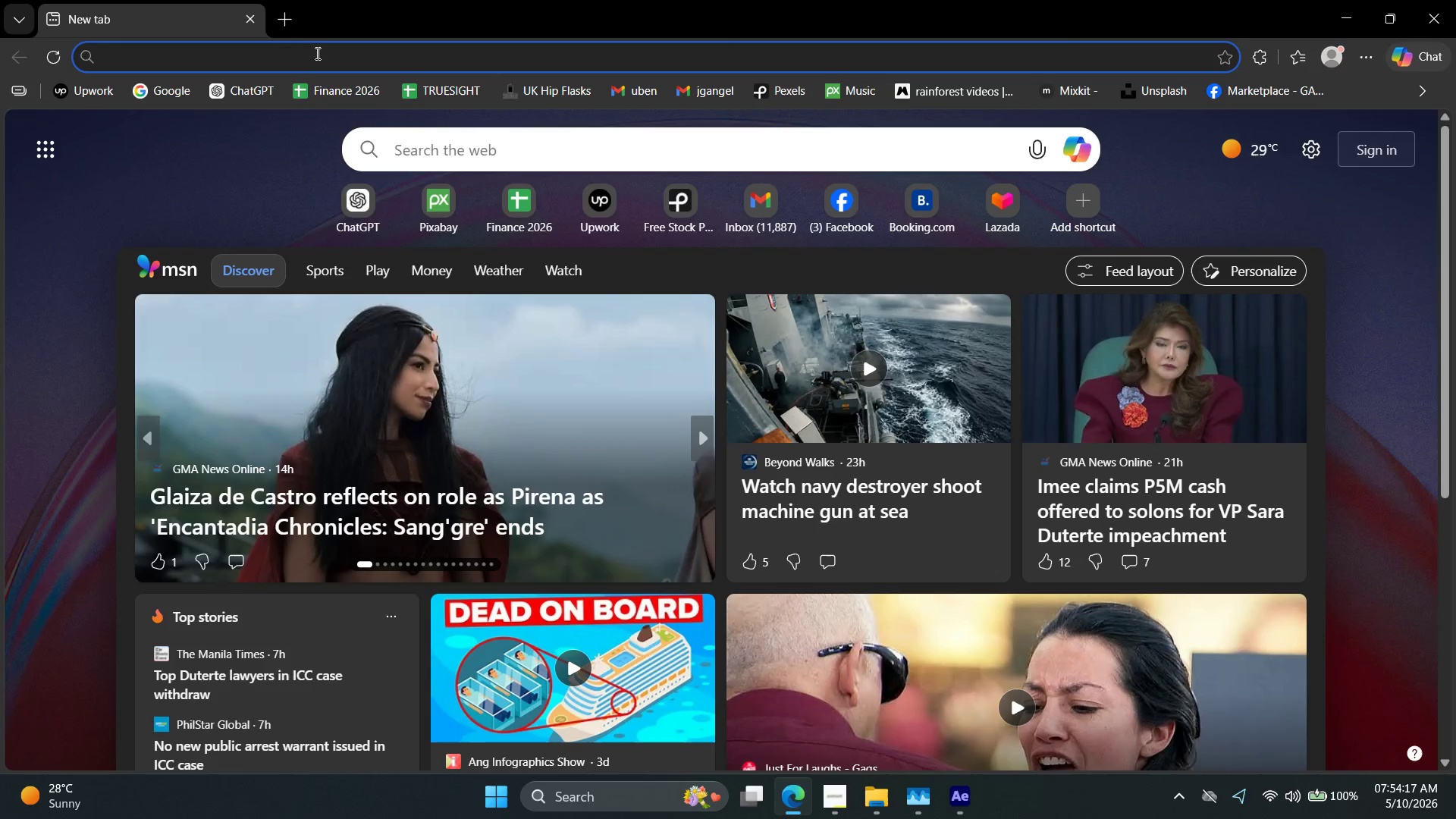 
left_click([250, 14])
 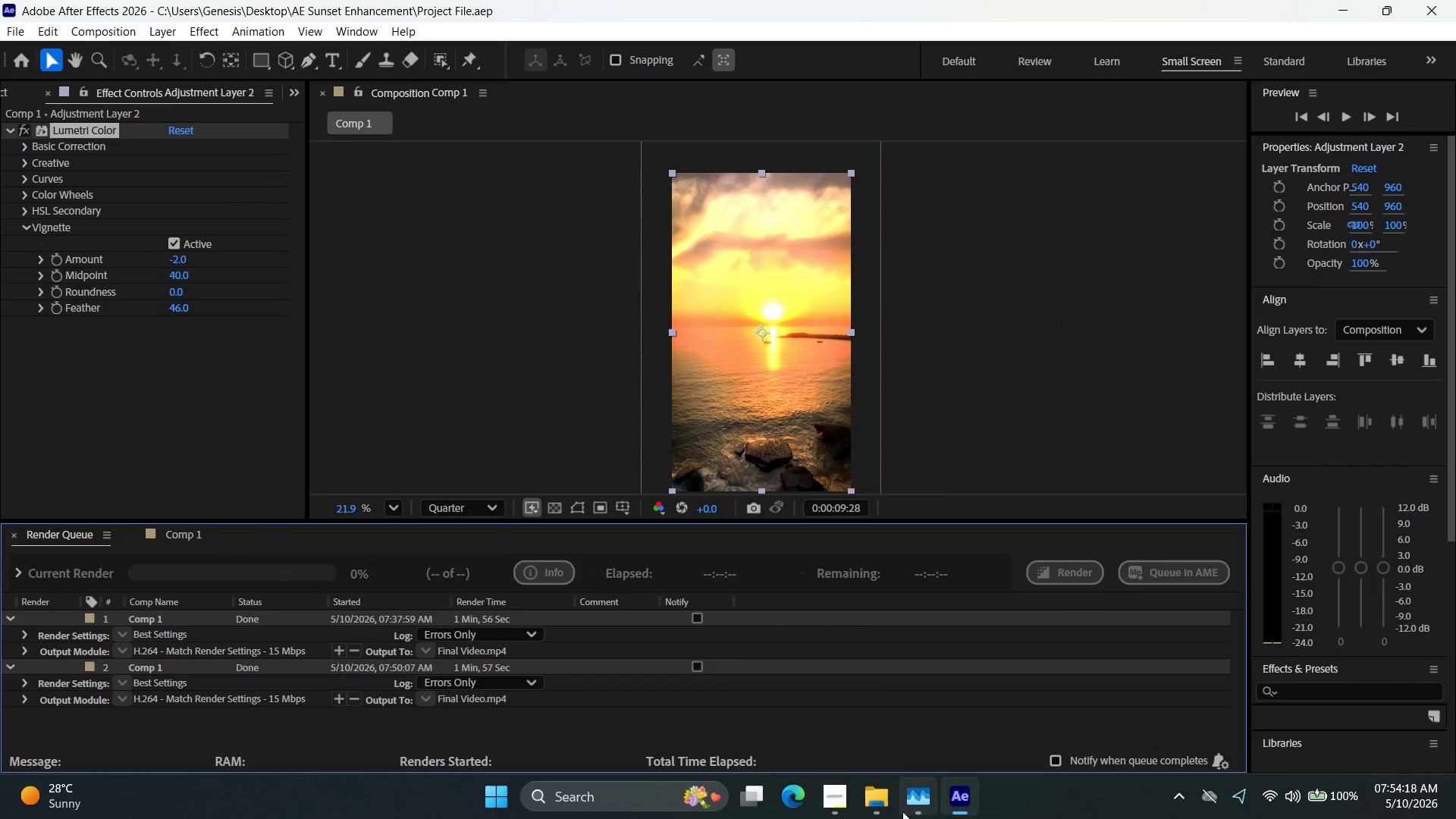 
left_click([882, 811])
 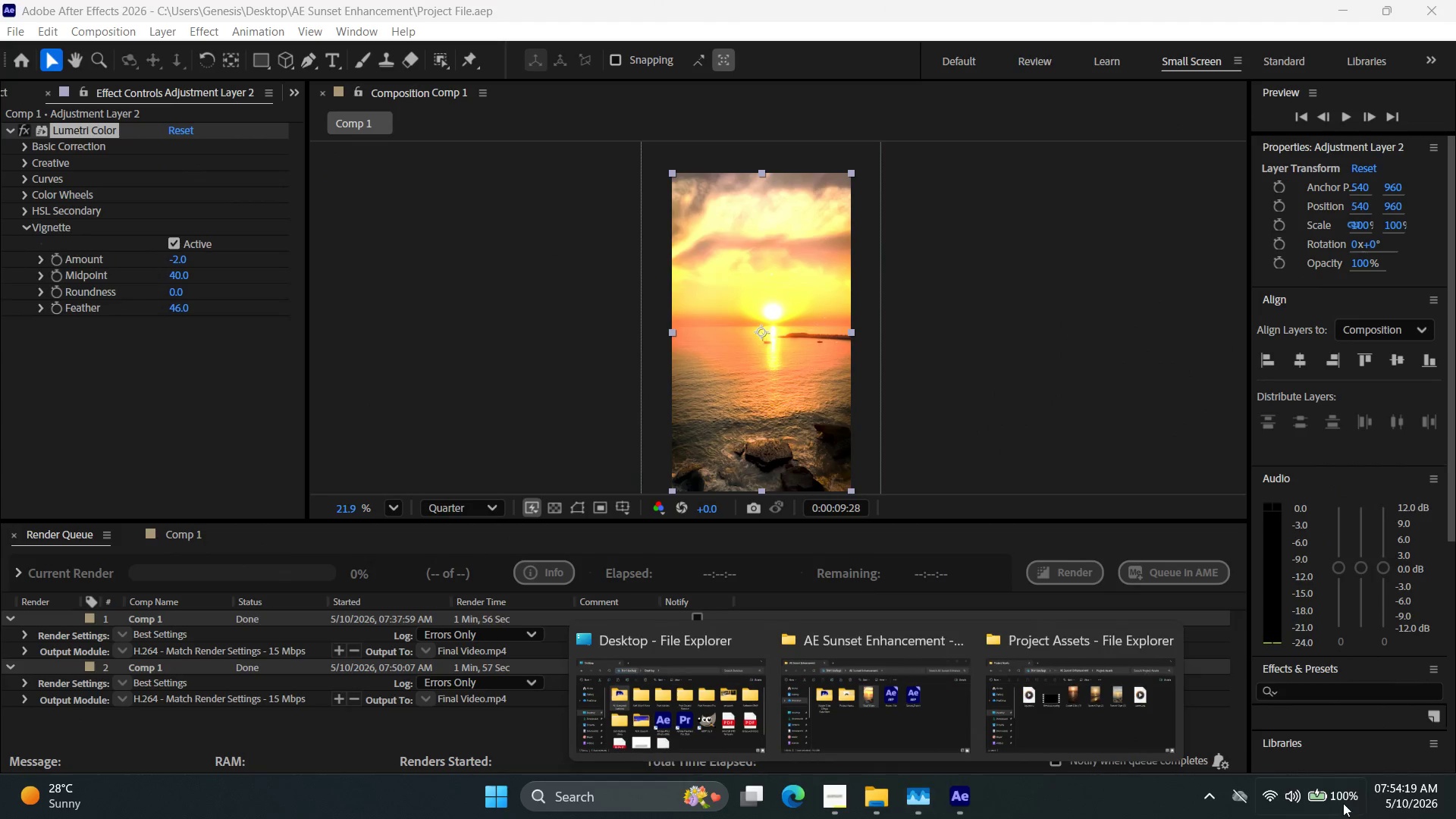 
left_click([1455, 818])
 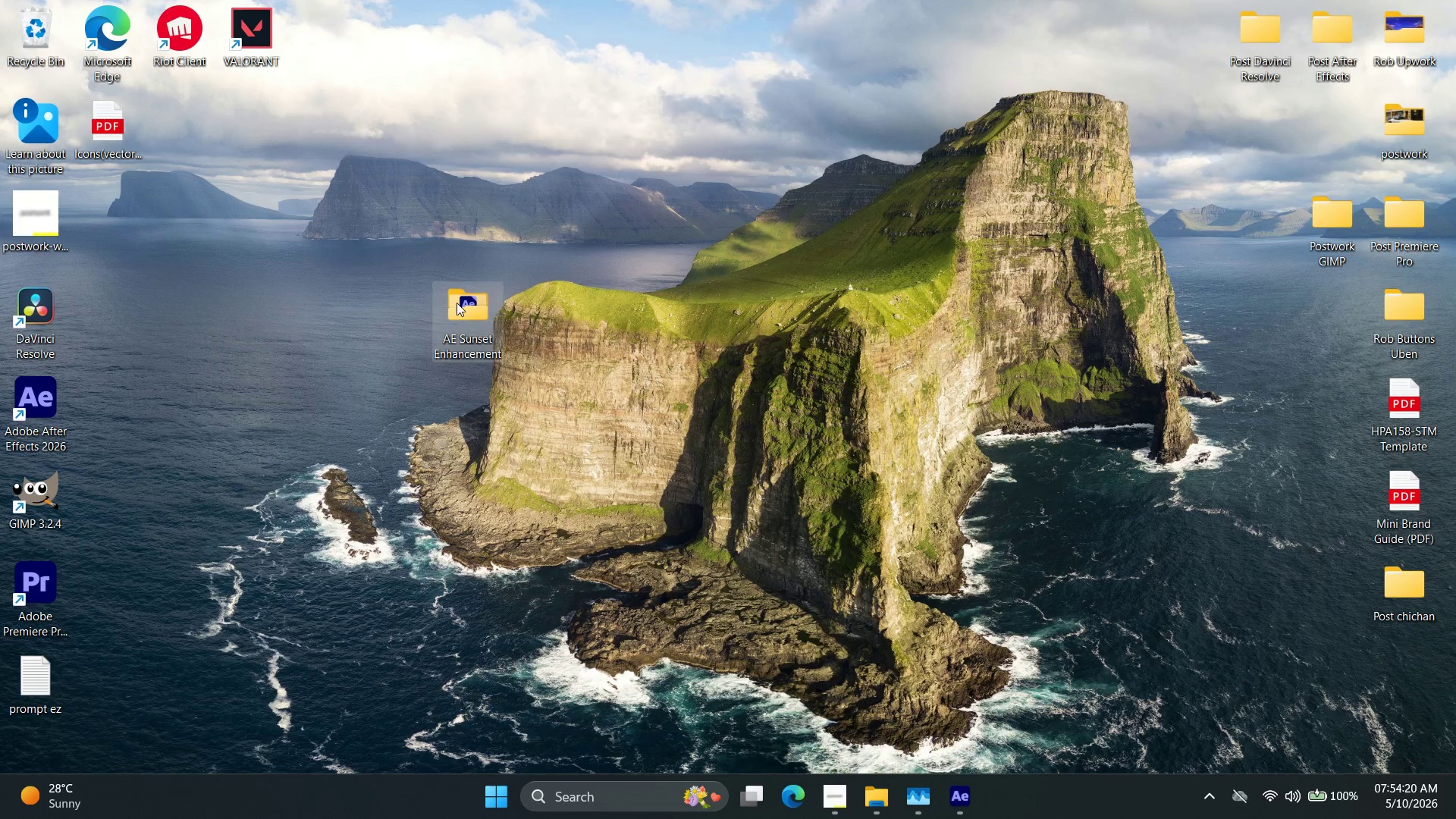 
double_click([488, 308])
 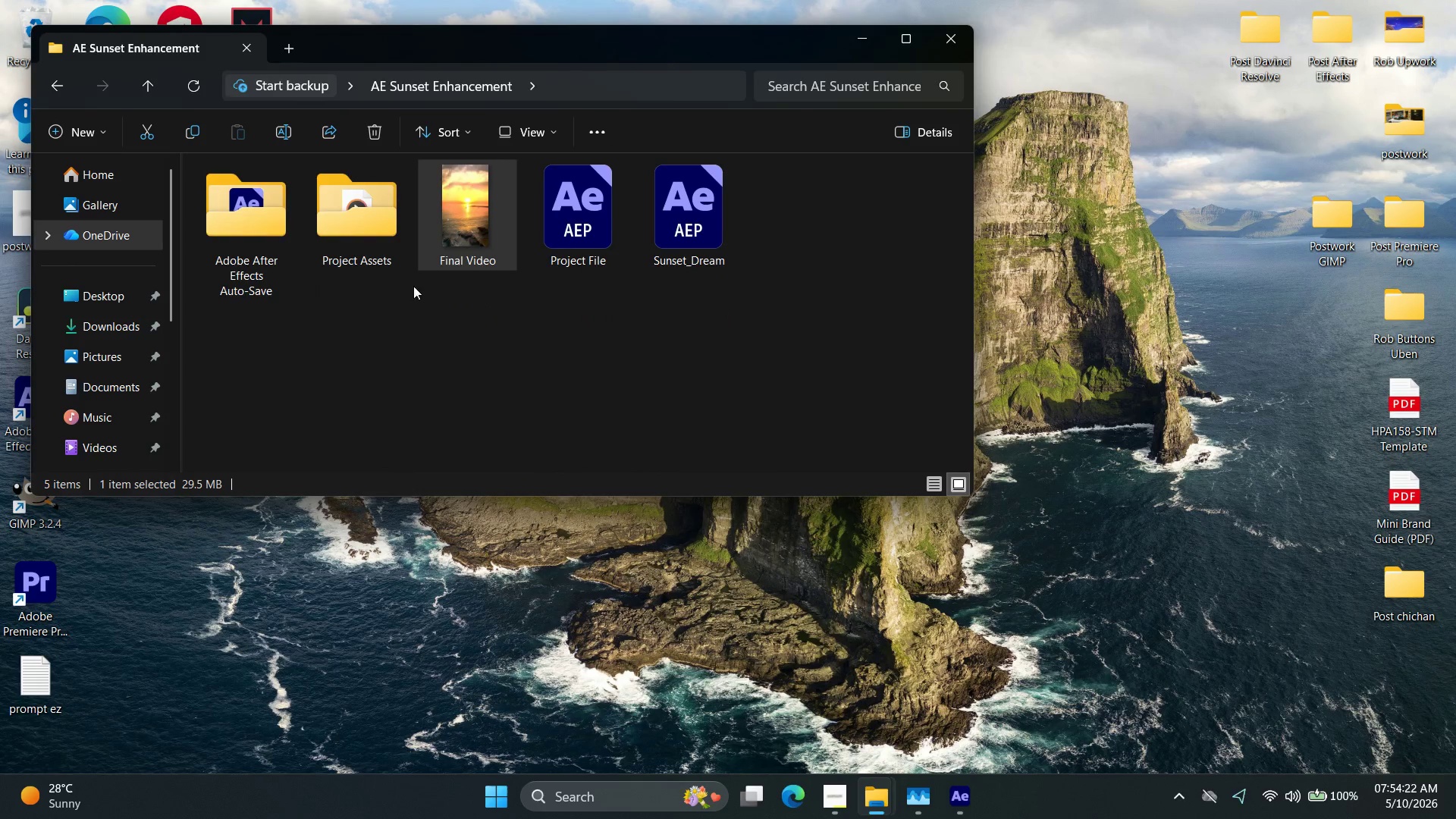 
left_click([334, 221])
 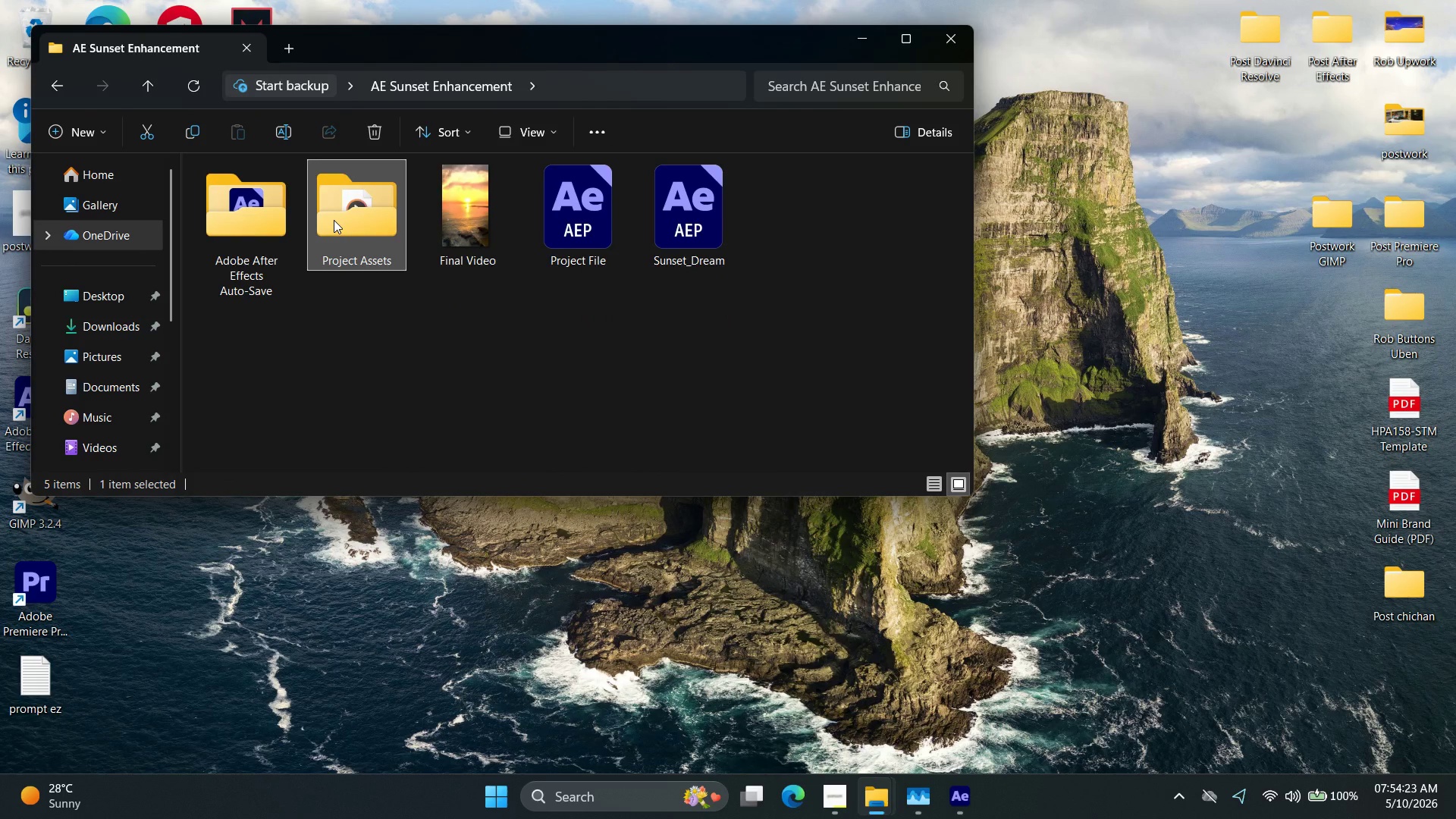 
key(Control+C)
 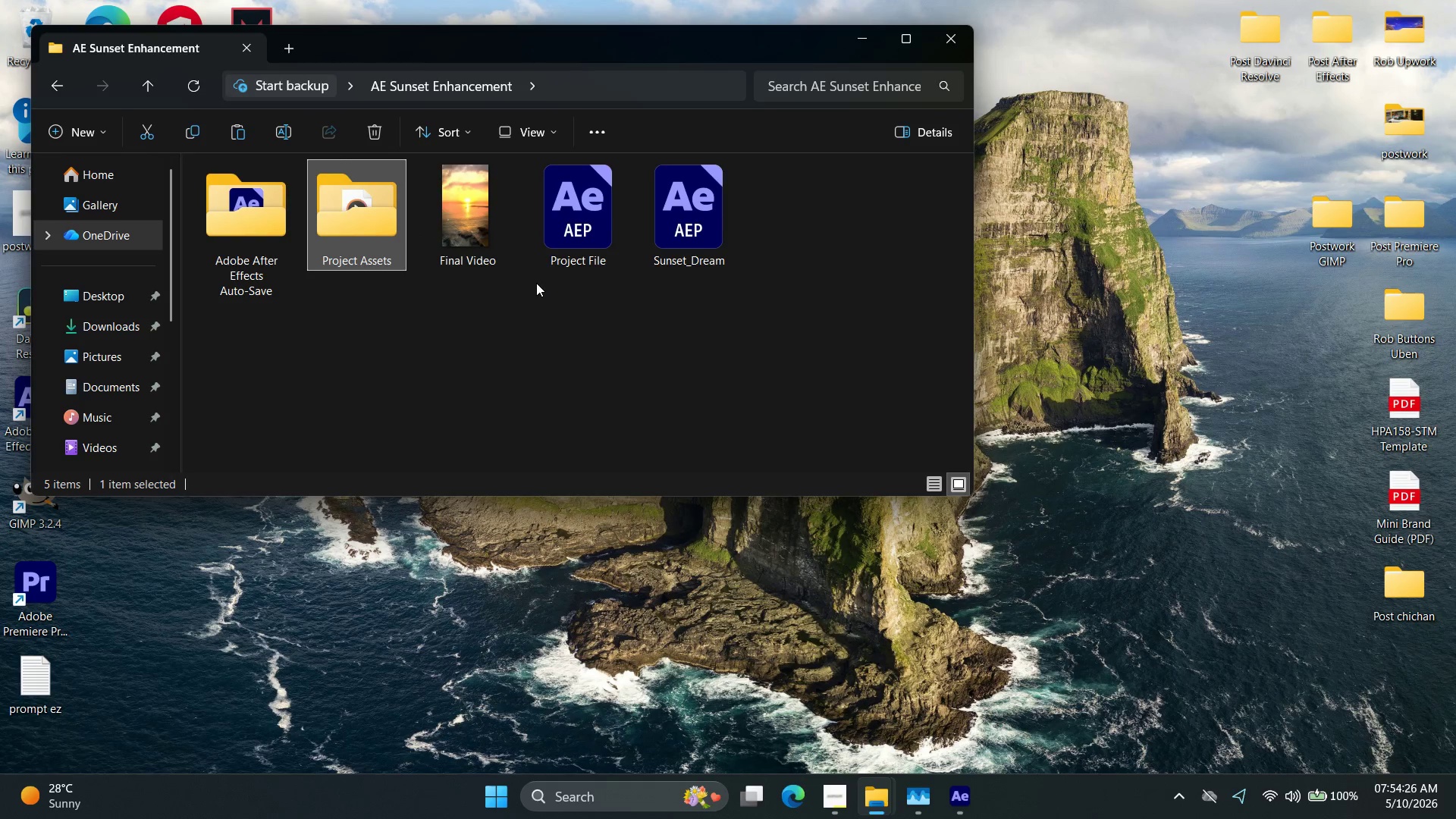 
key(Control+V)
 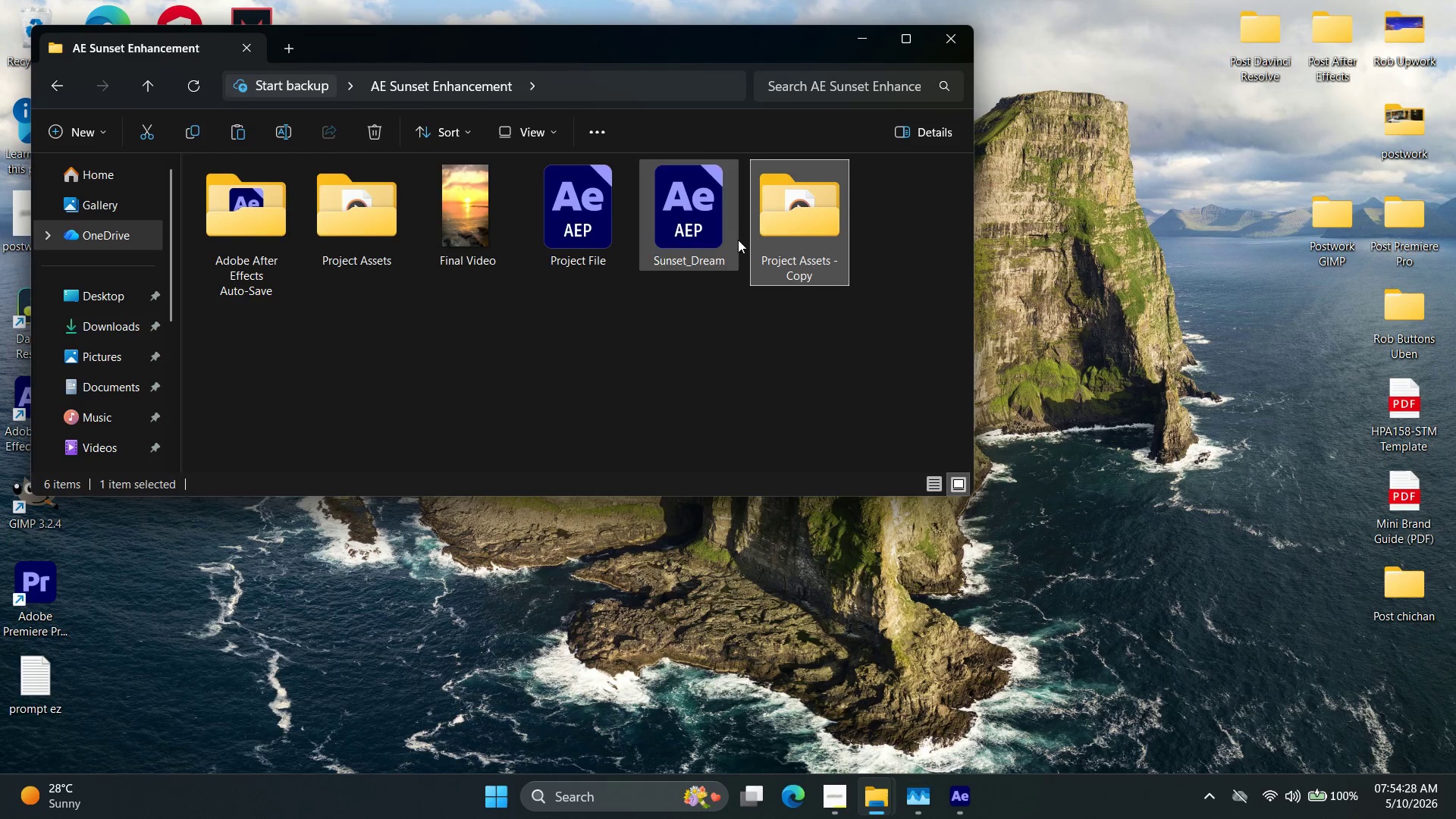 
right_click([798, 226])
 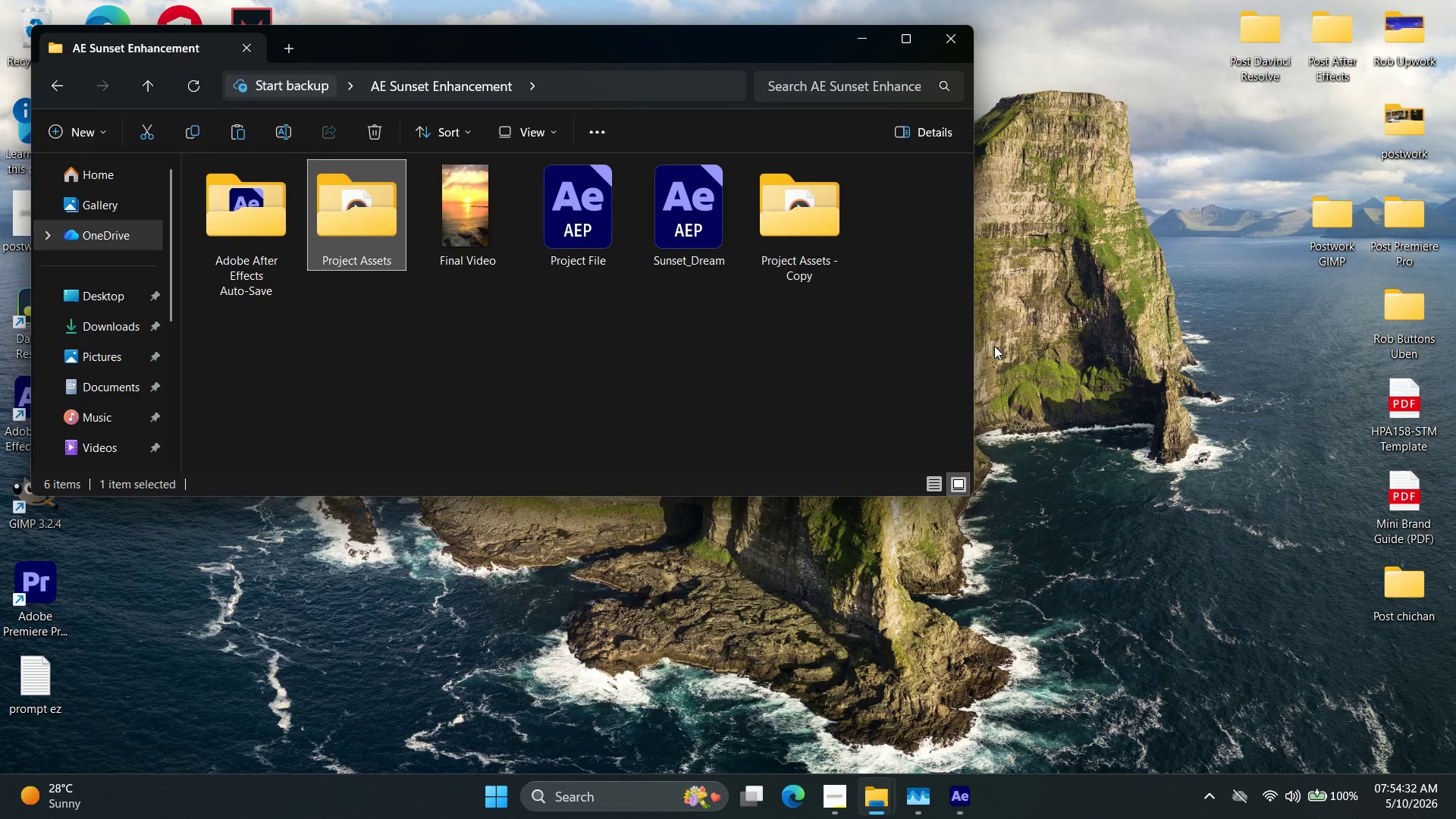 
wait(5.41)
 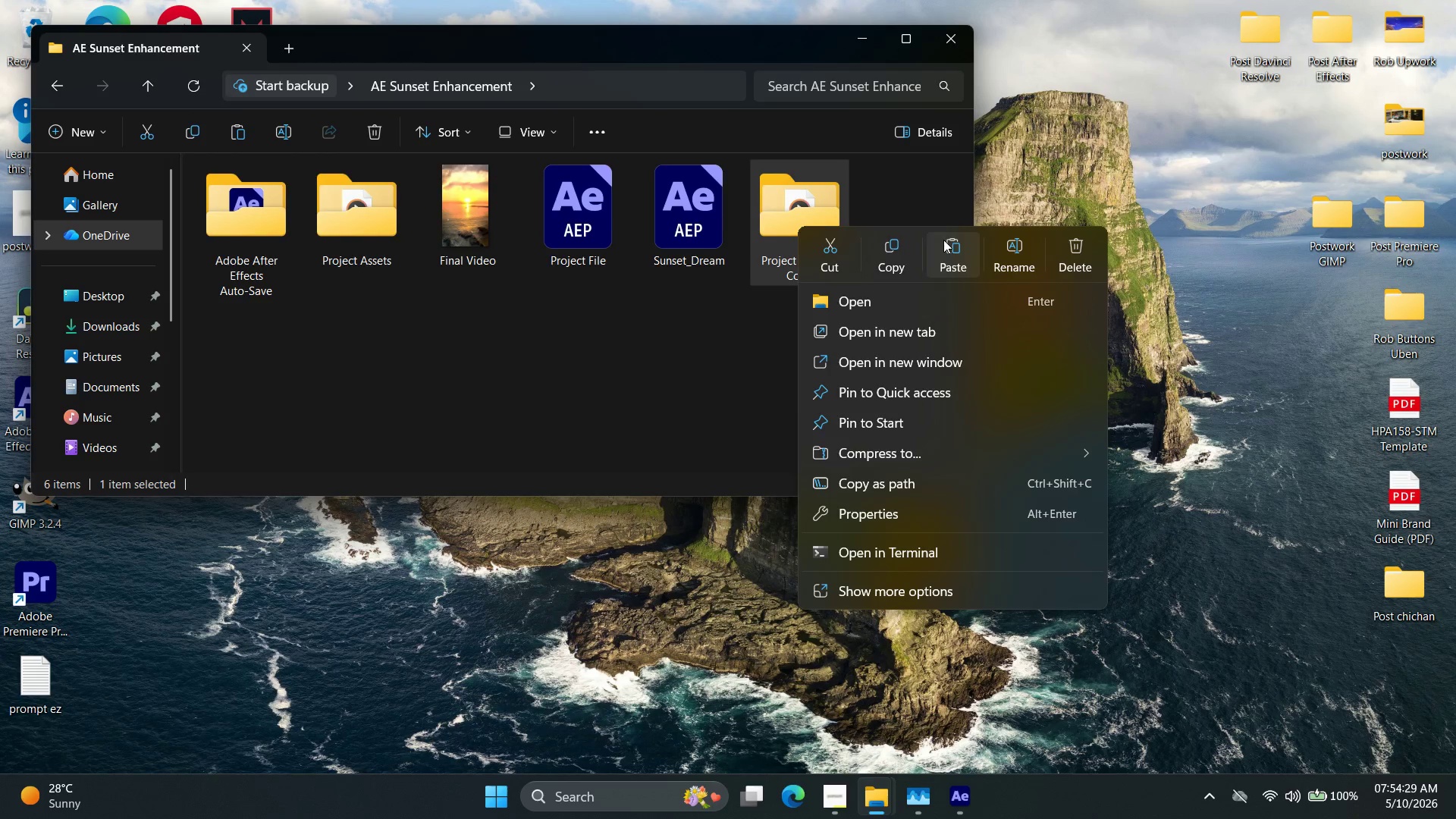 
left_click([813, 229])
 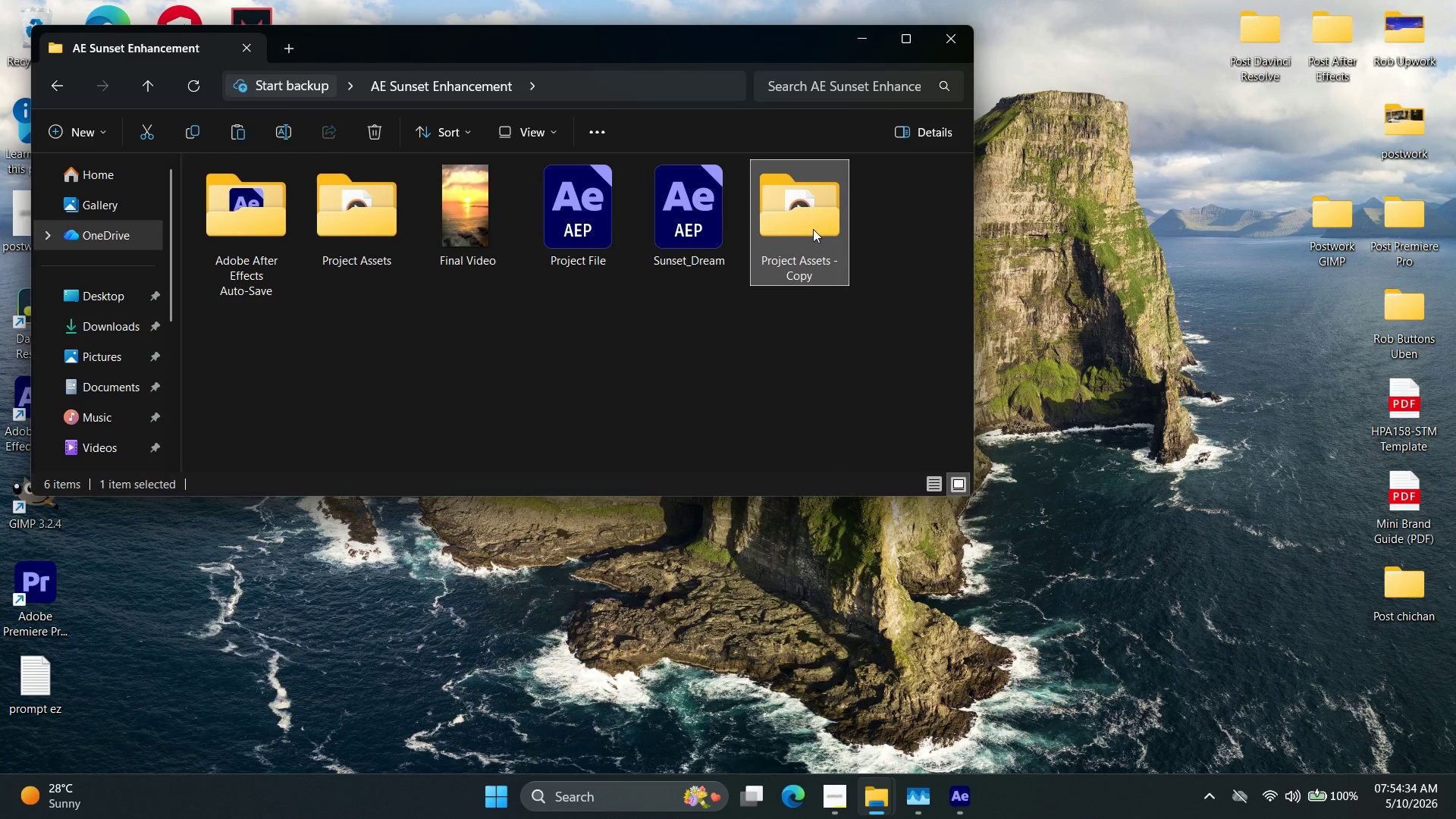 
key(Delete)
 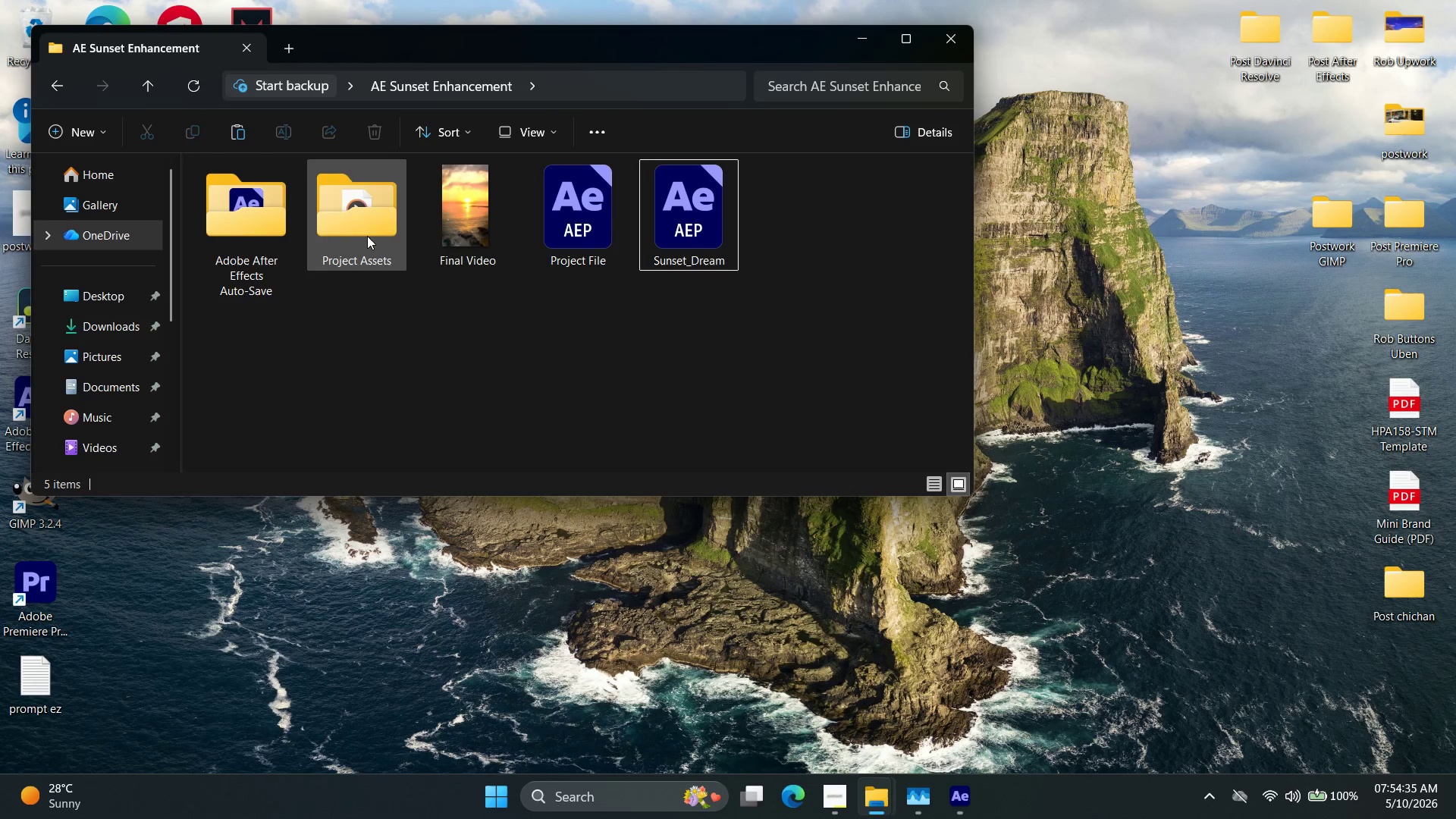 
left_click([365, 234])
 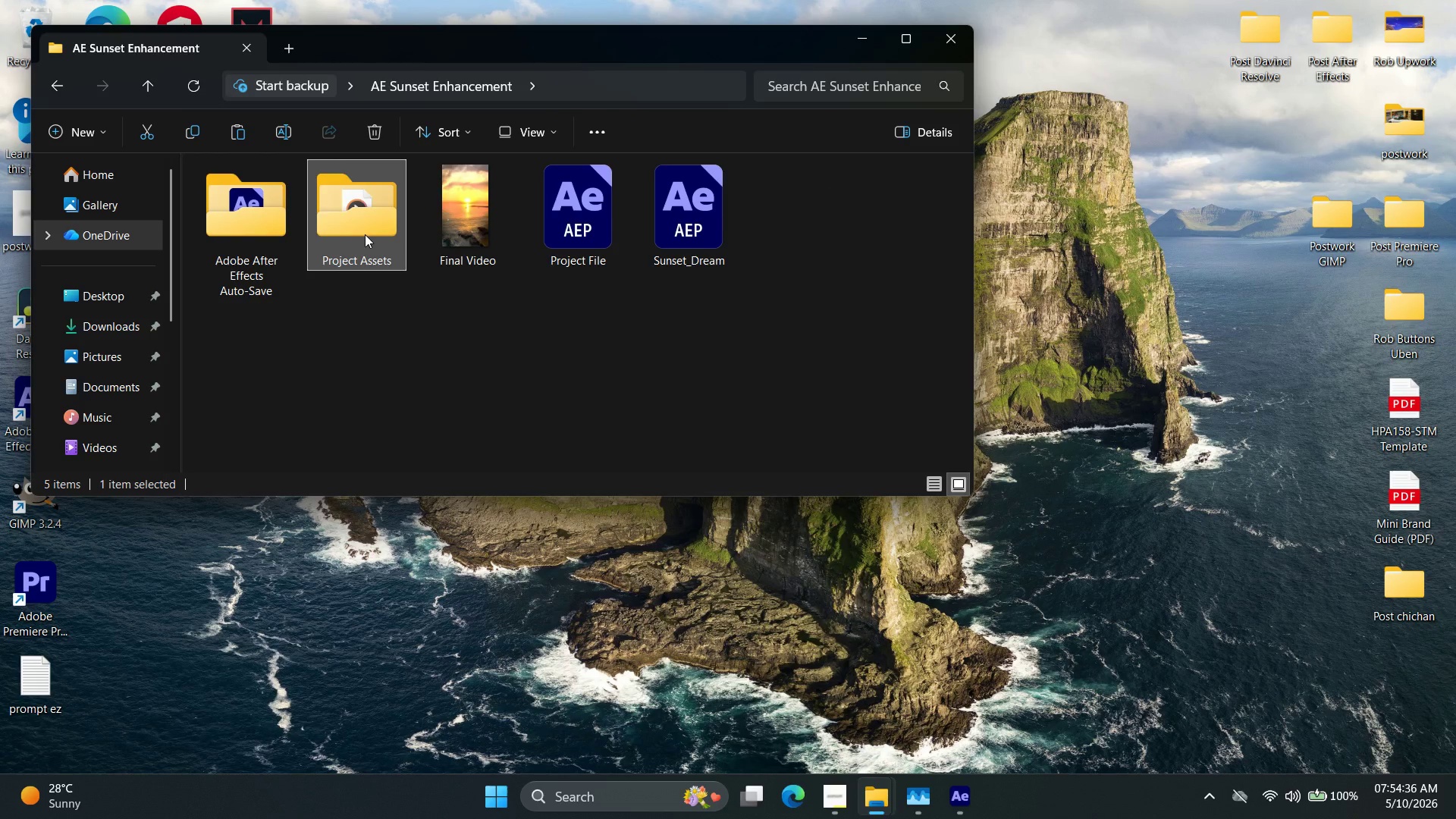 
right_click([365, 234])
 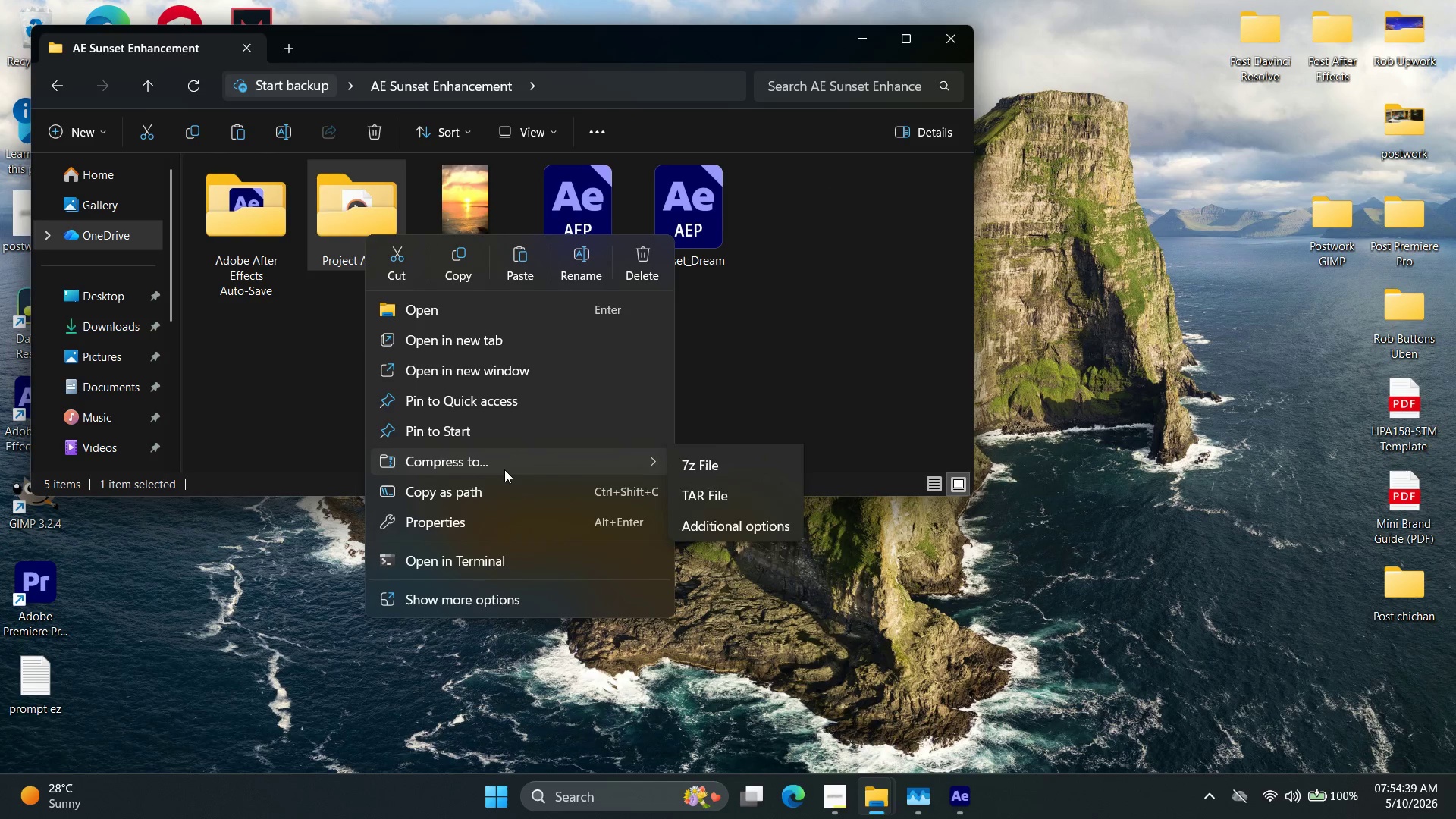 
left_click([738, 469])
 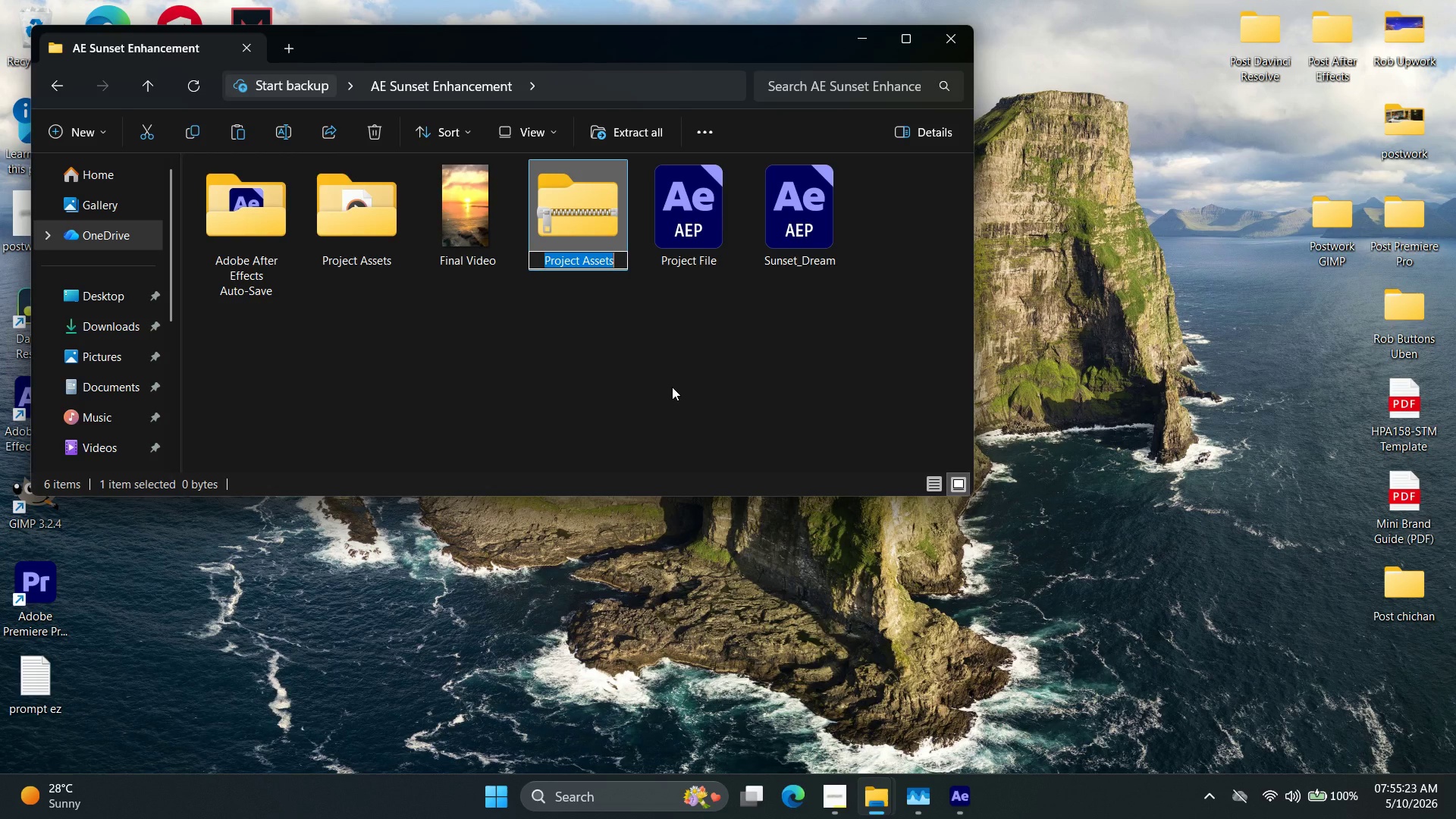 
wait(48.59)
 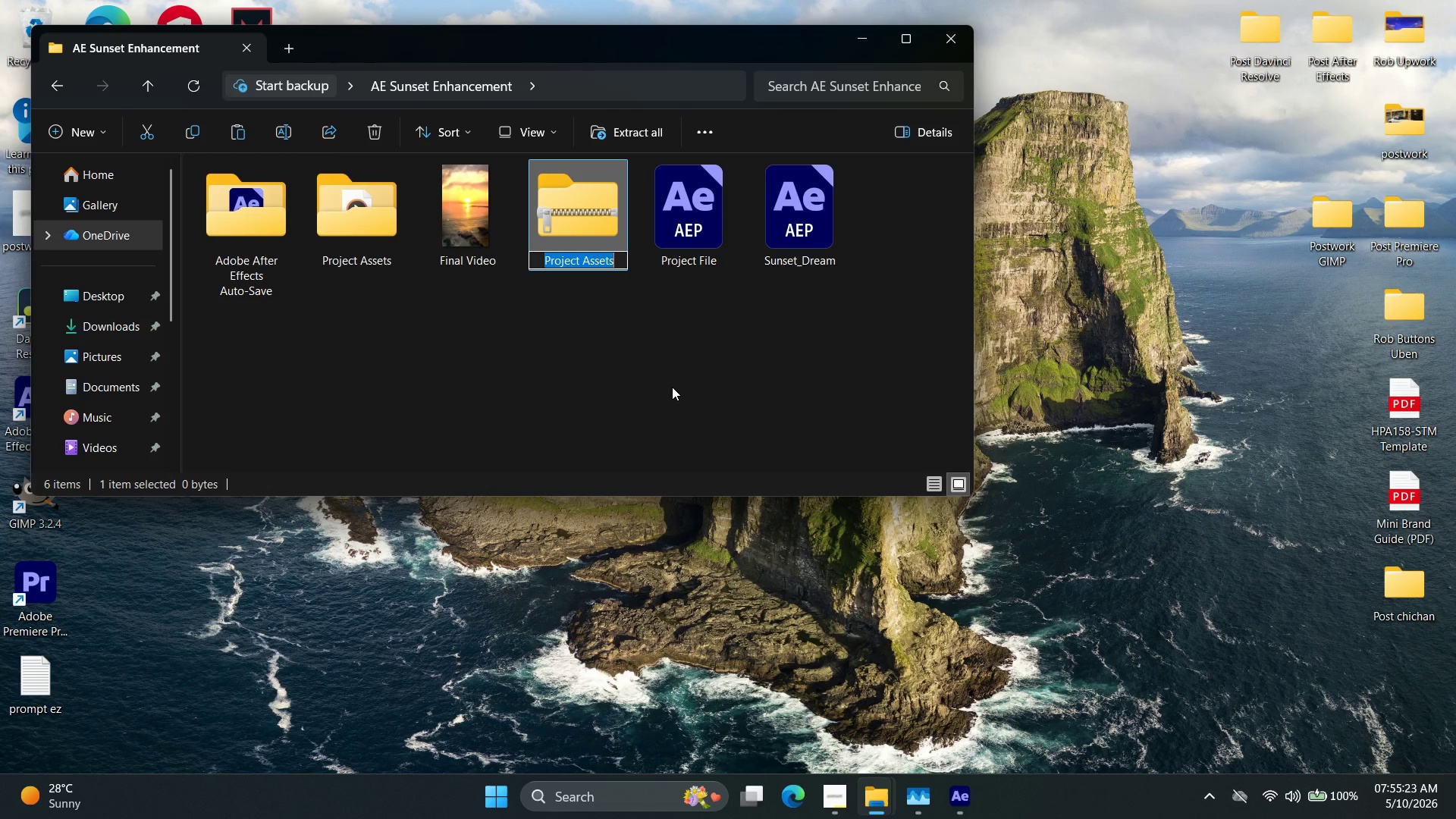 
left_click([839, 808])